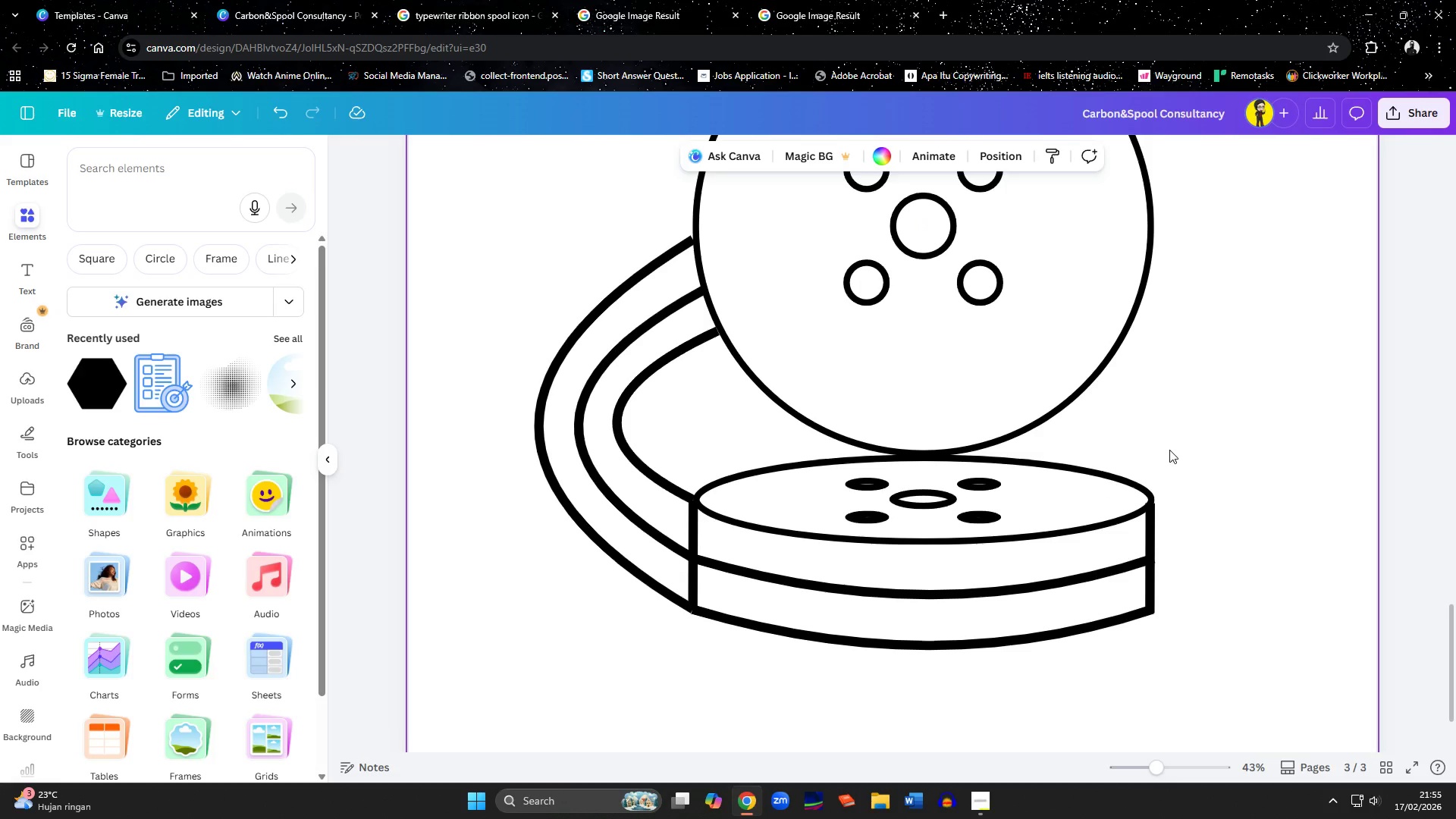 
hold_key(key=ControlLeft, duration=1.34)
scroll: coordinate [1179, 451], scroll_direction: down, amount: 3.0
 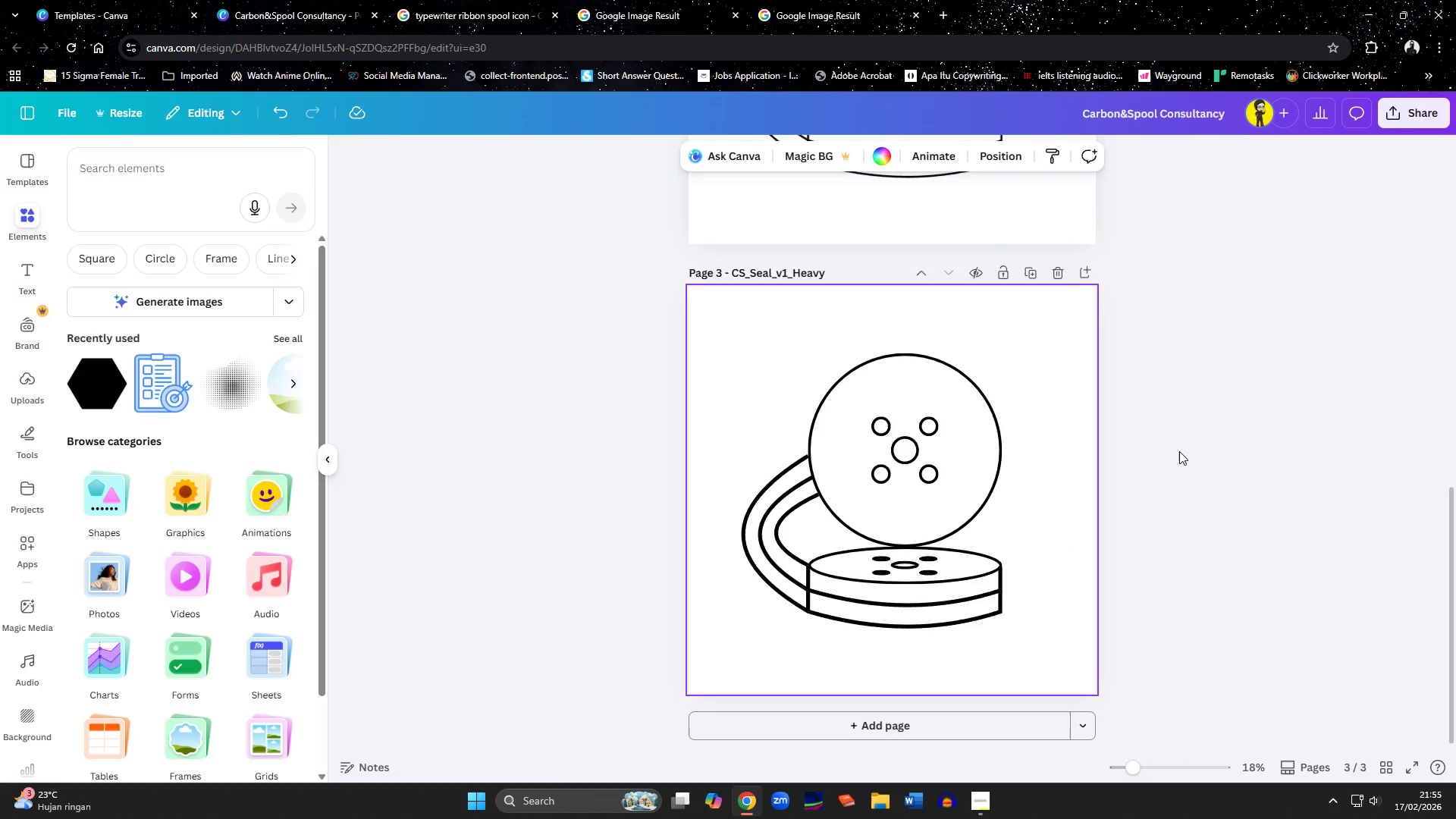 
hold_key(key=ControlLeft, duration=2.34)
scroll: coordinate [1187, 466], scroll_direction: up, amount: 3.0
 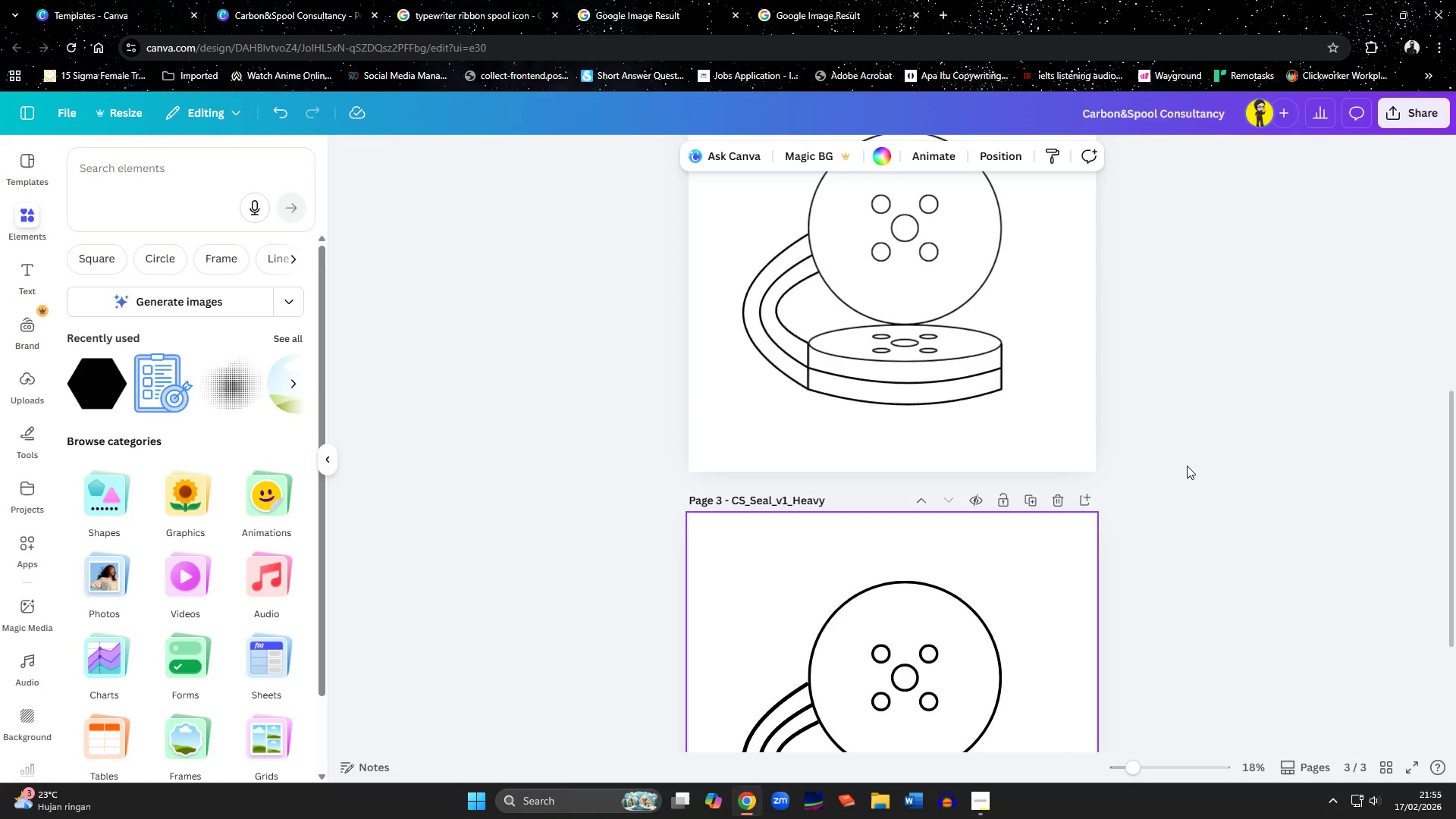 
hold_key(key=ControlLeft, duration=0.92)
scroll: coordinate [1059, 330], scroll_direction: up, amount: 5.0
 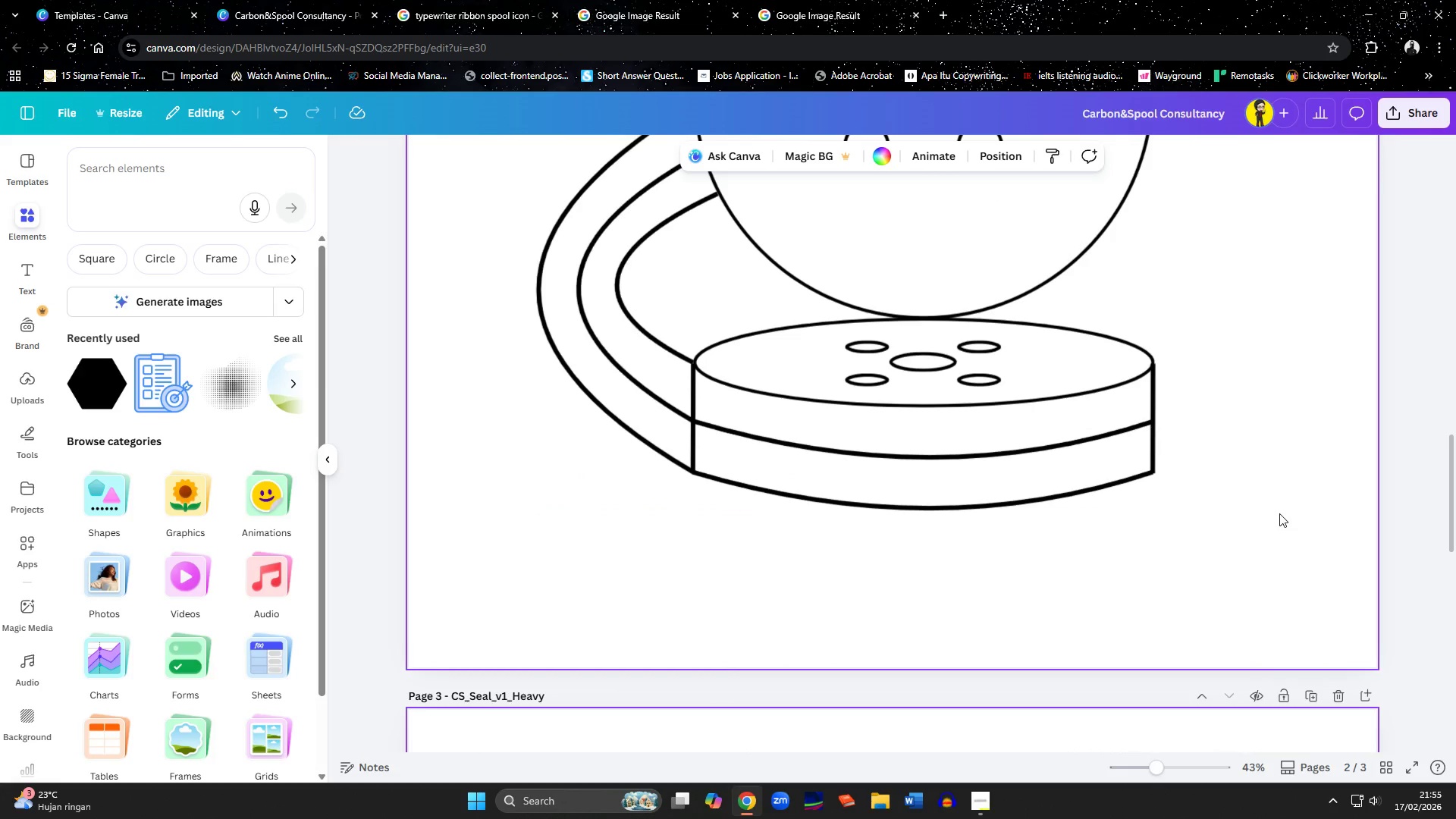 
hold_key(key=ControlLeft, duration=0.81)
scroll: coordinate [1248, 488], scroll_direction: down, amount: 9.0
 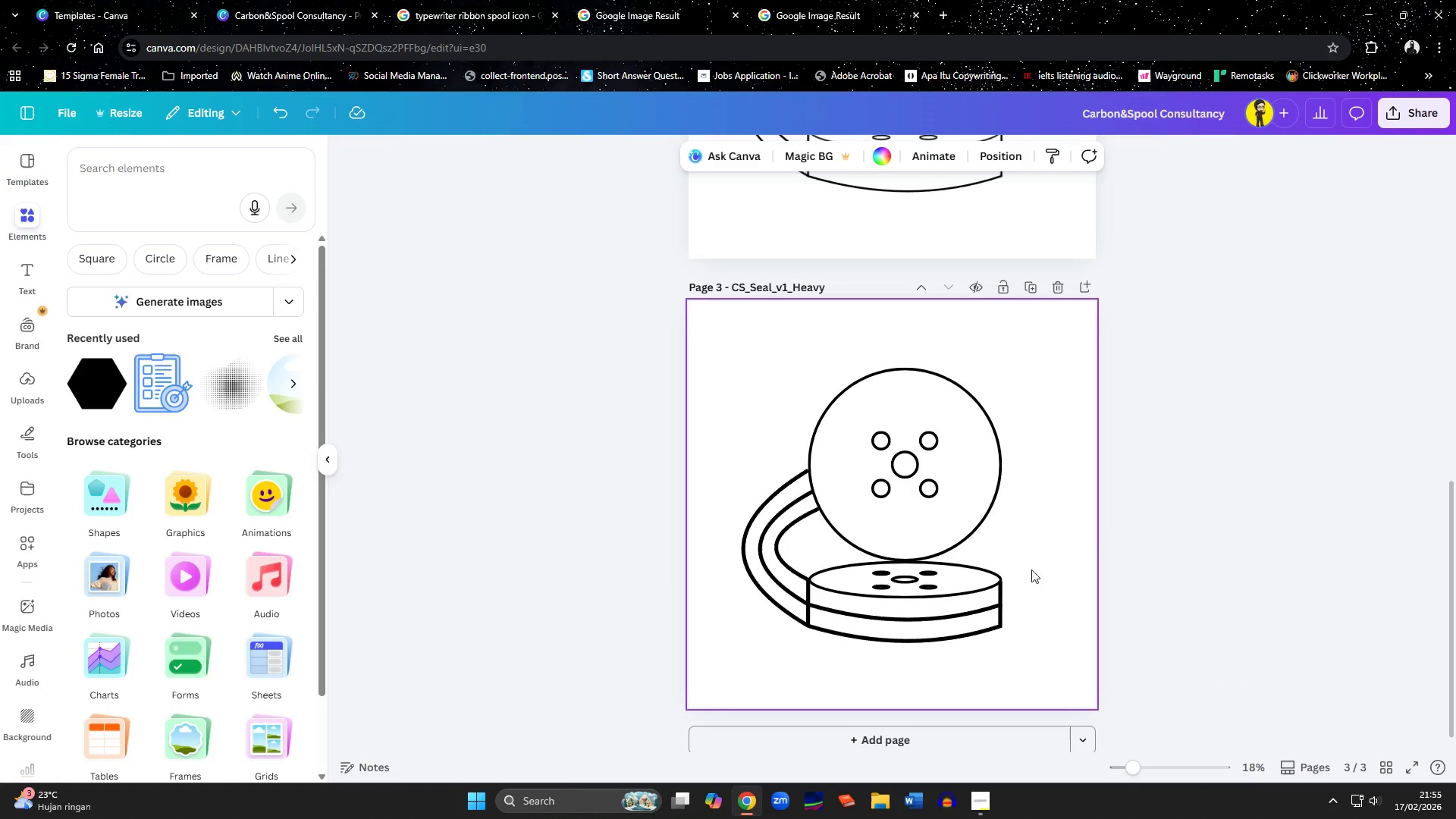 
left_click([1005, 575])
 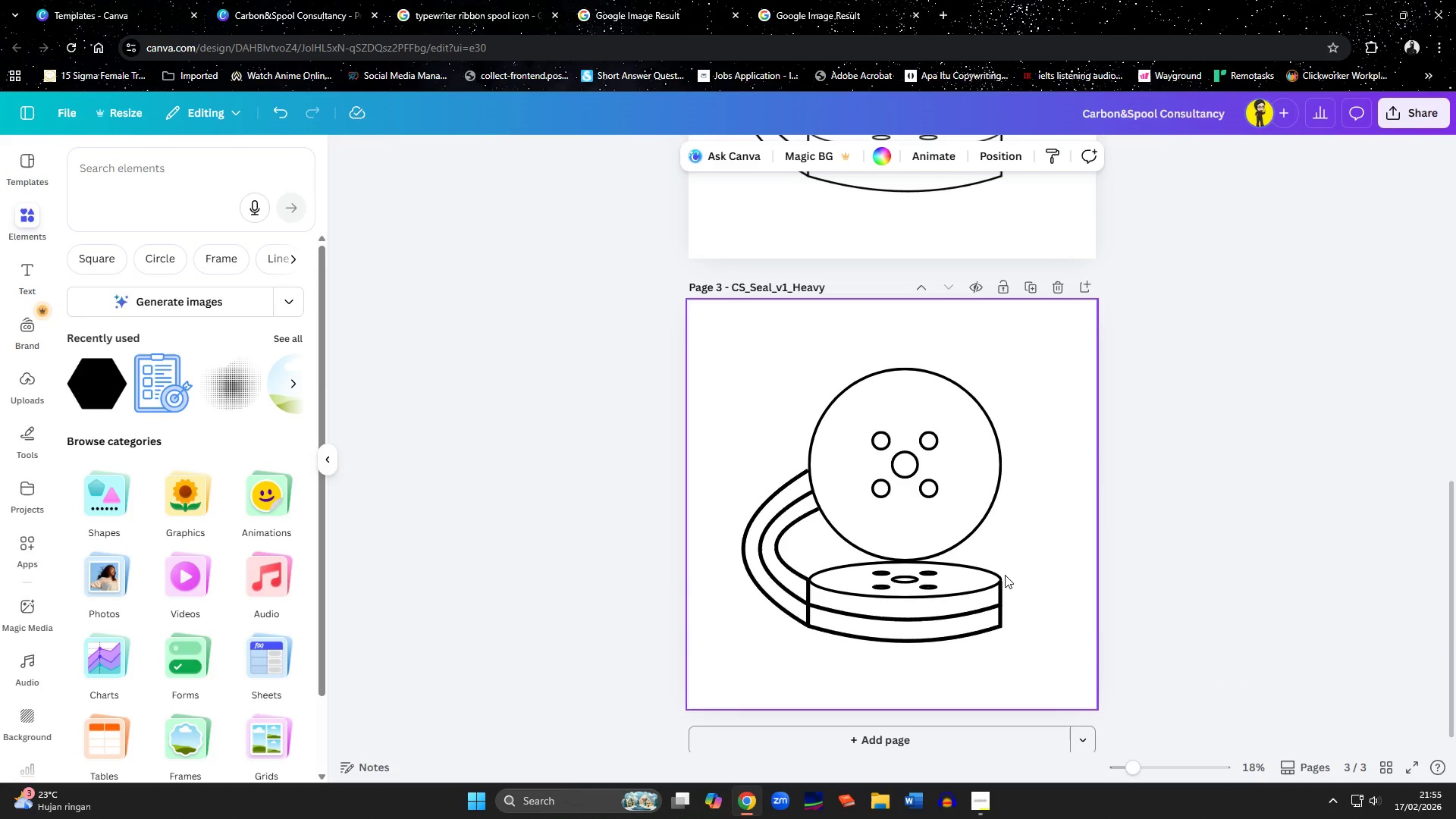 
key(Control+A)
 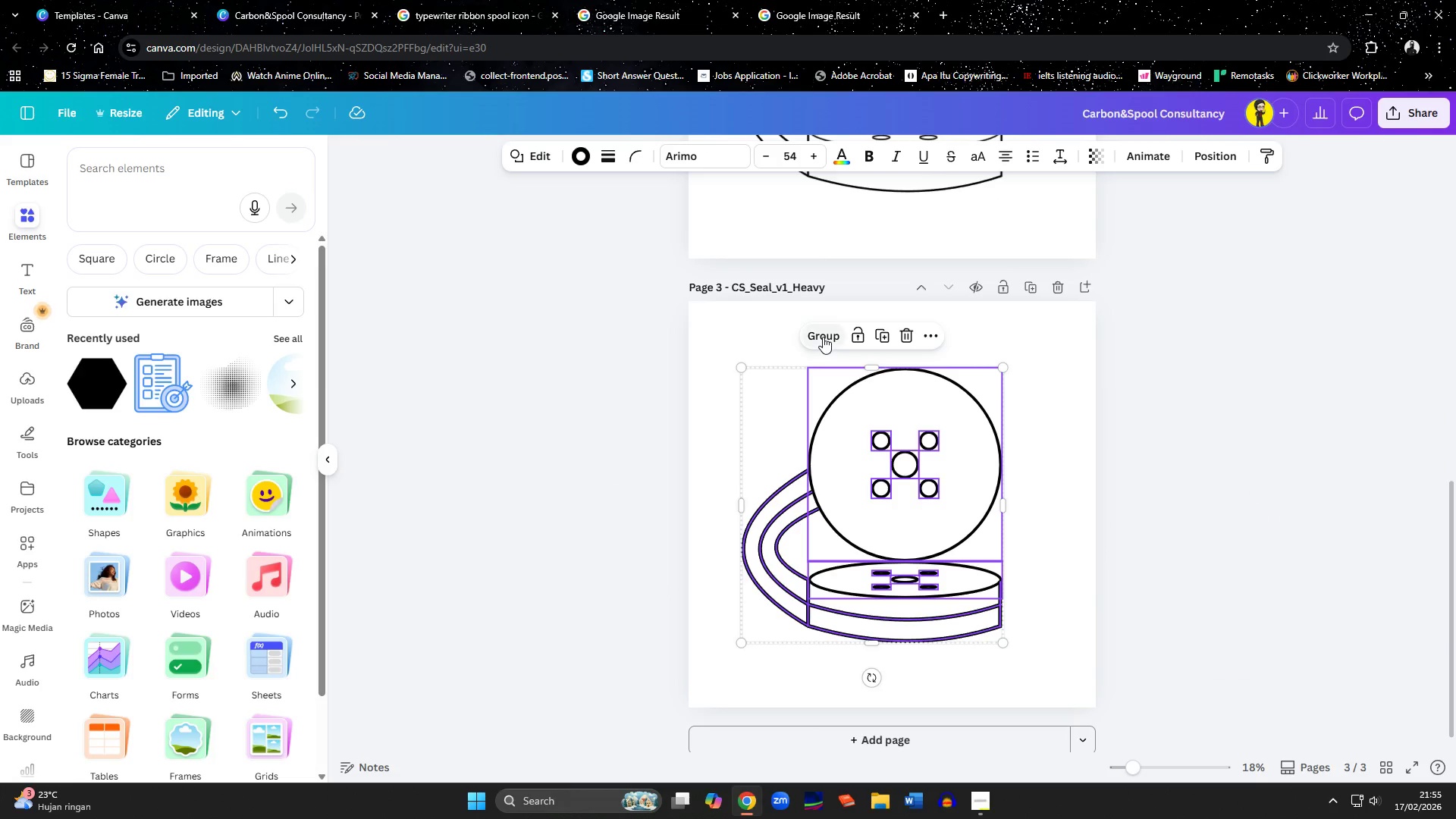 
left_click([1175, 597])
 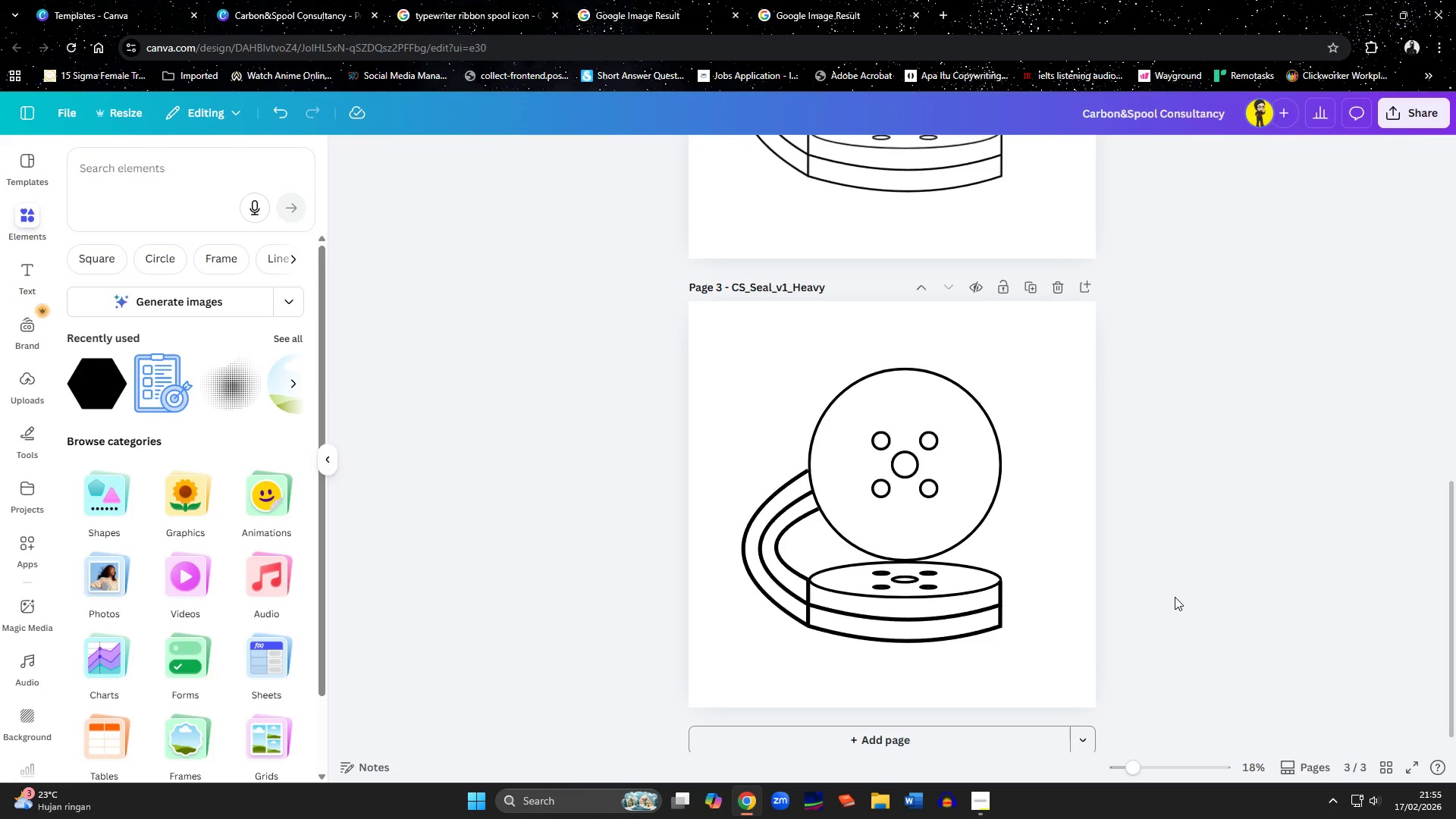 
left_click([987, 796])